 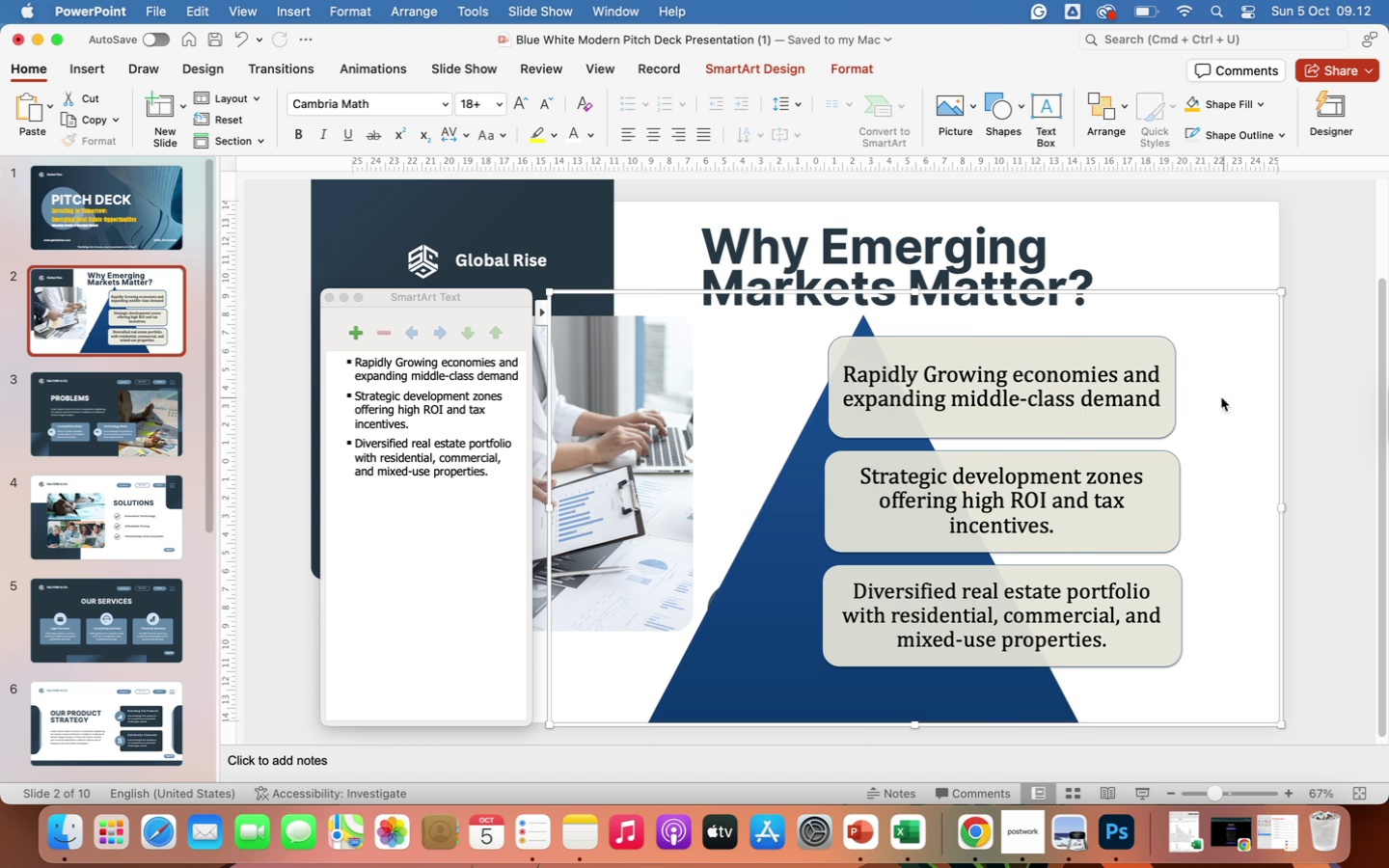 
left_click([520, 261])
 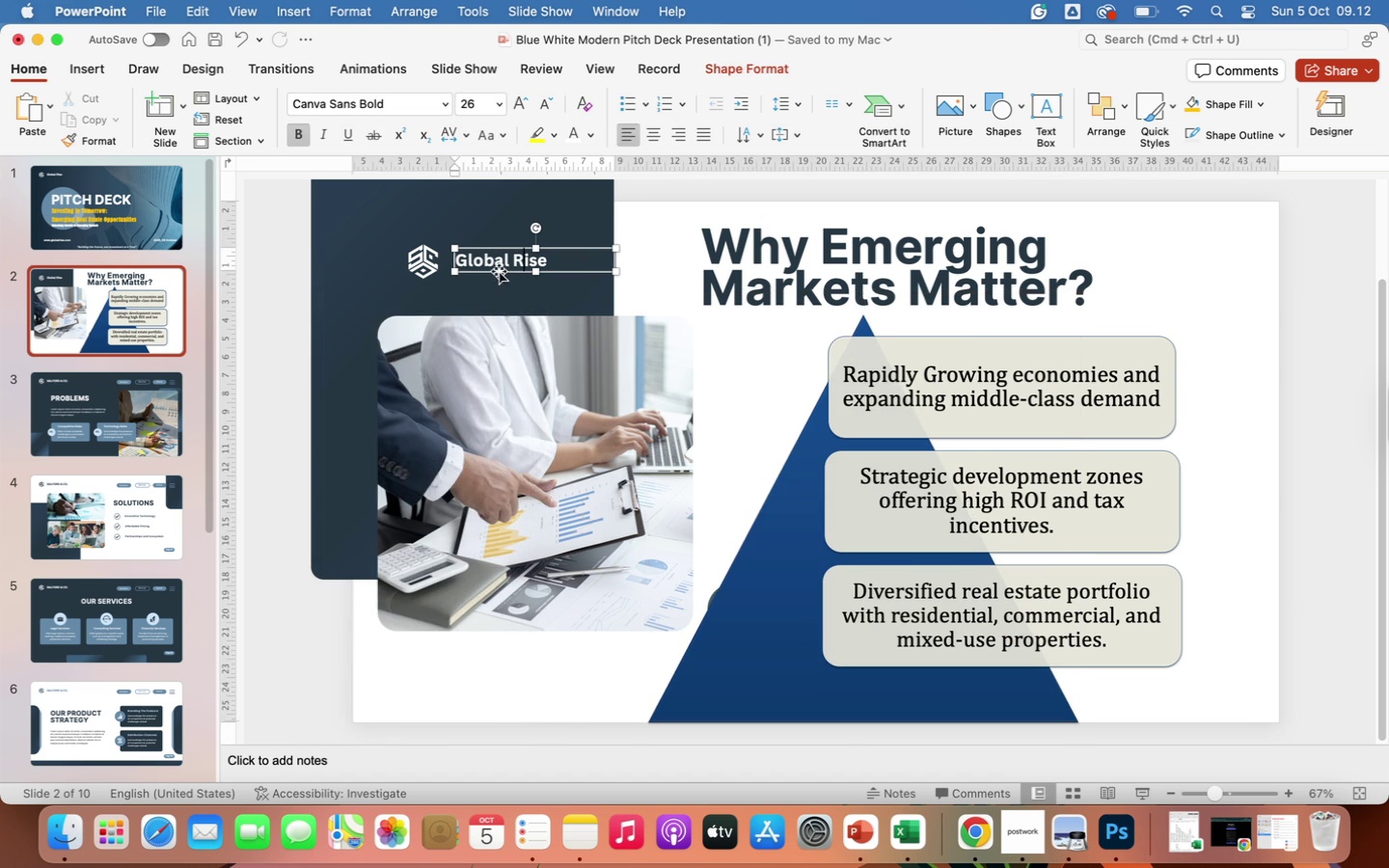 
left_click([500, 271])
 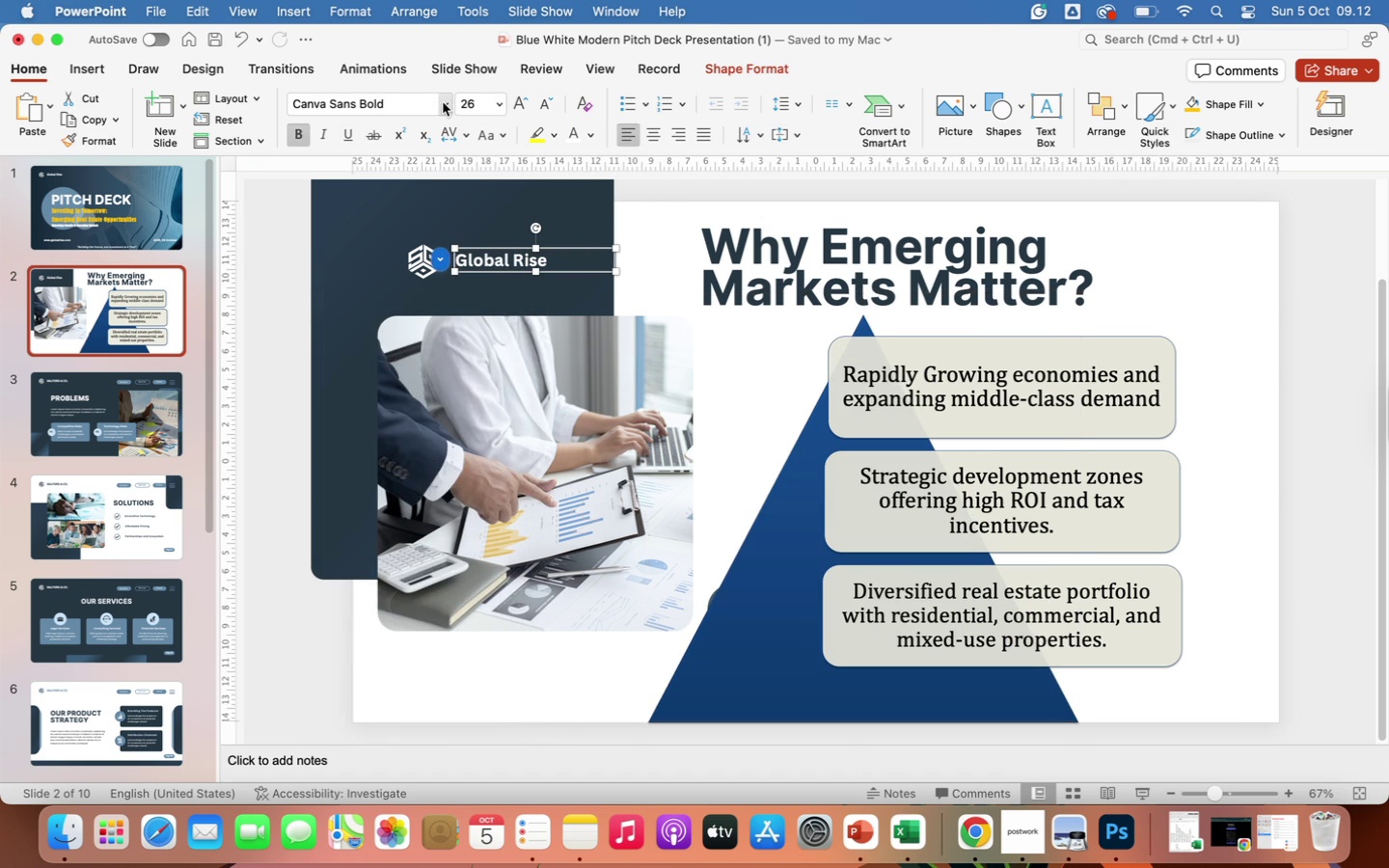 
left_click([443, 104])
 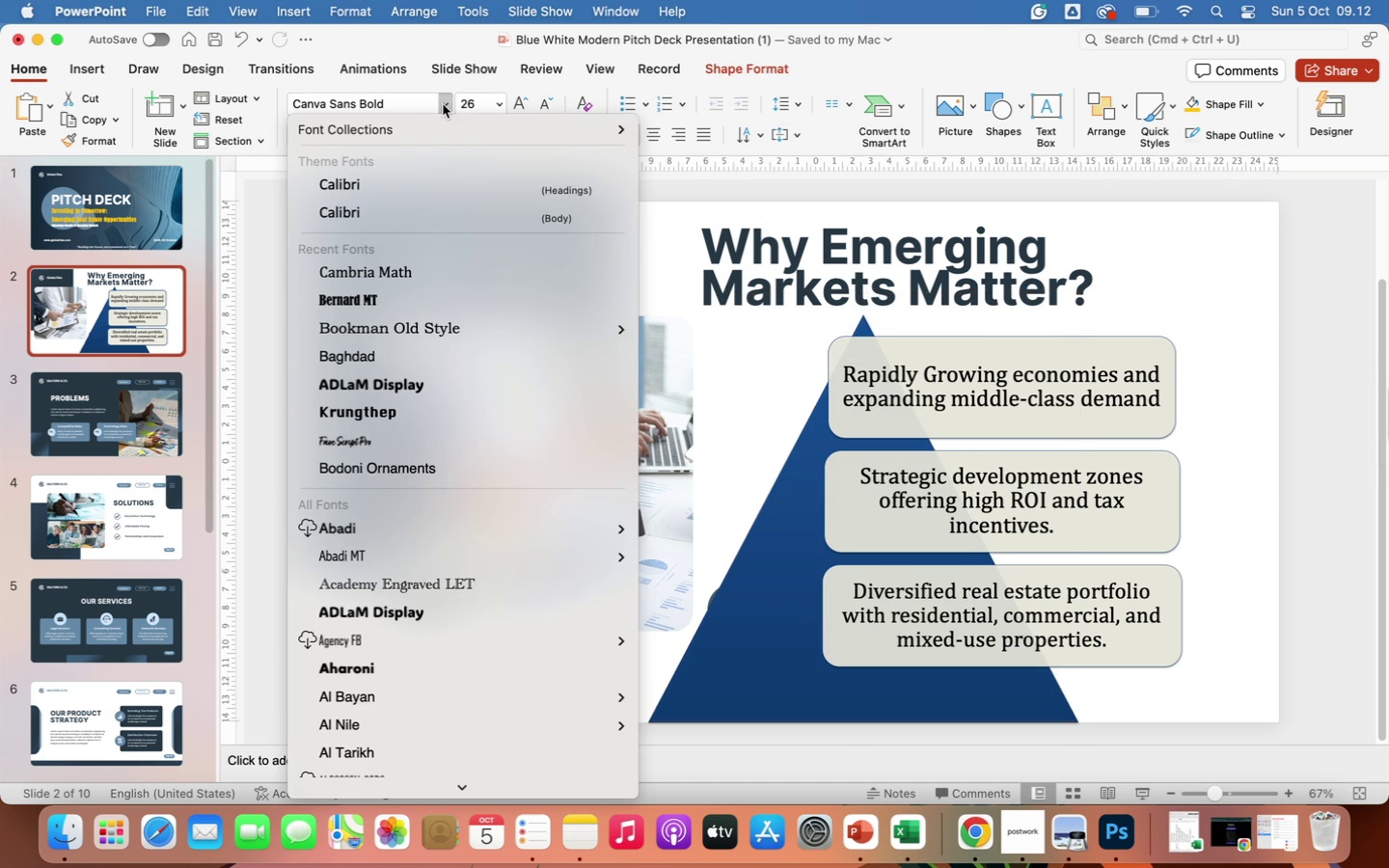 
mouse_move([370, 263])
 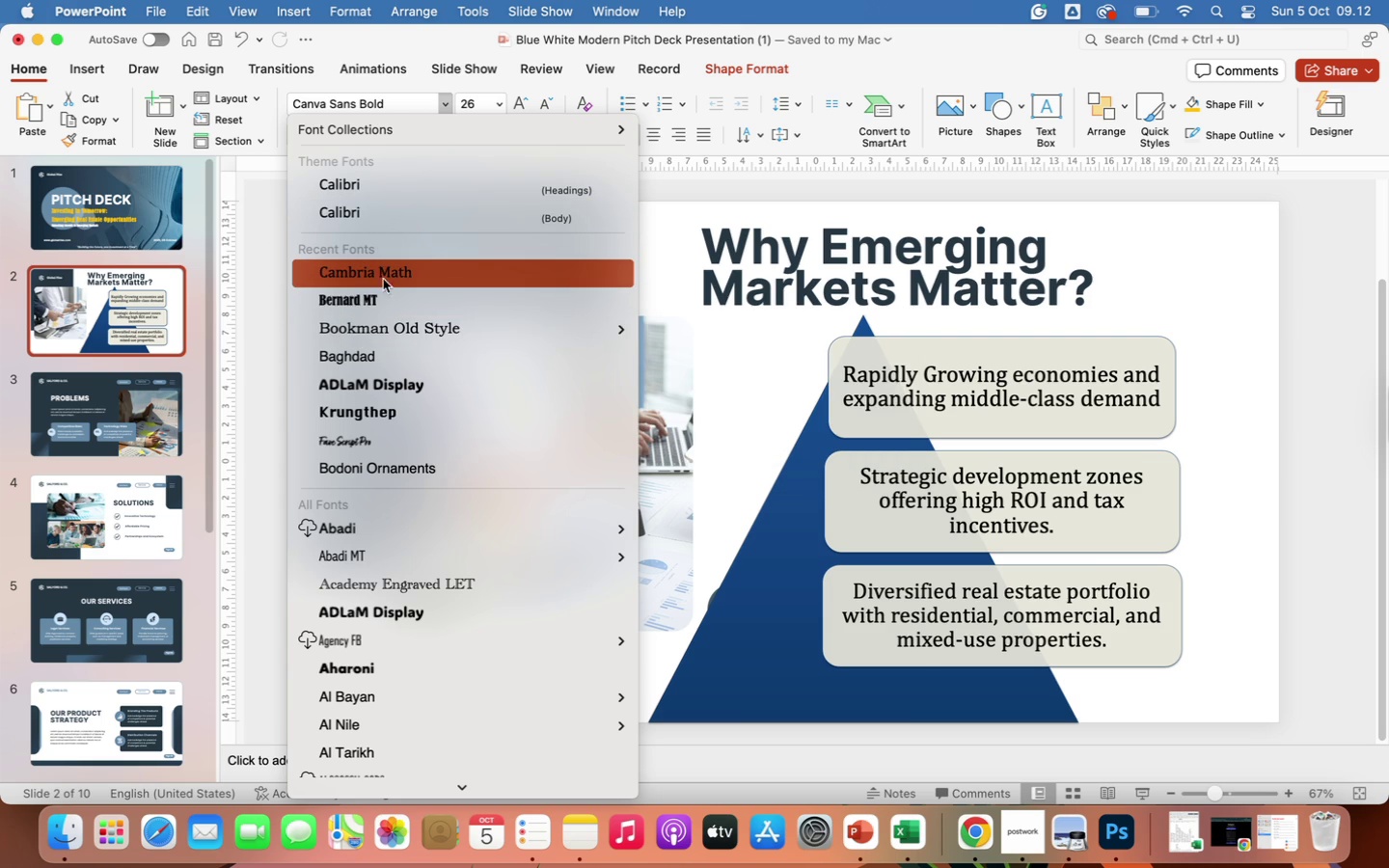 
left_click([377, 267])
 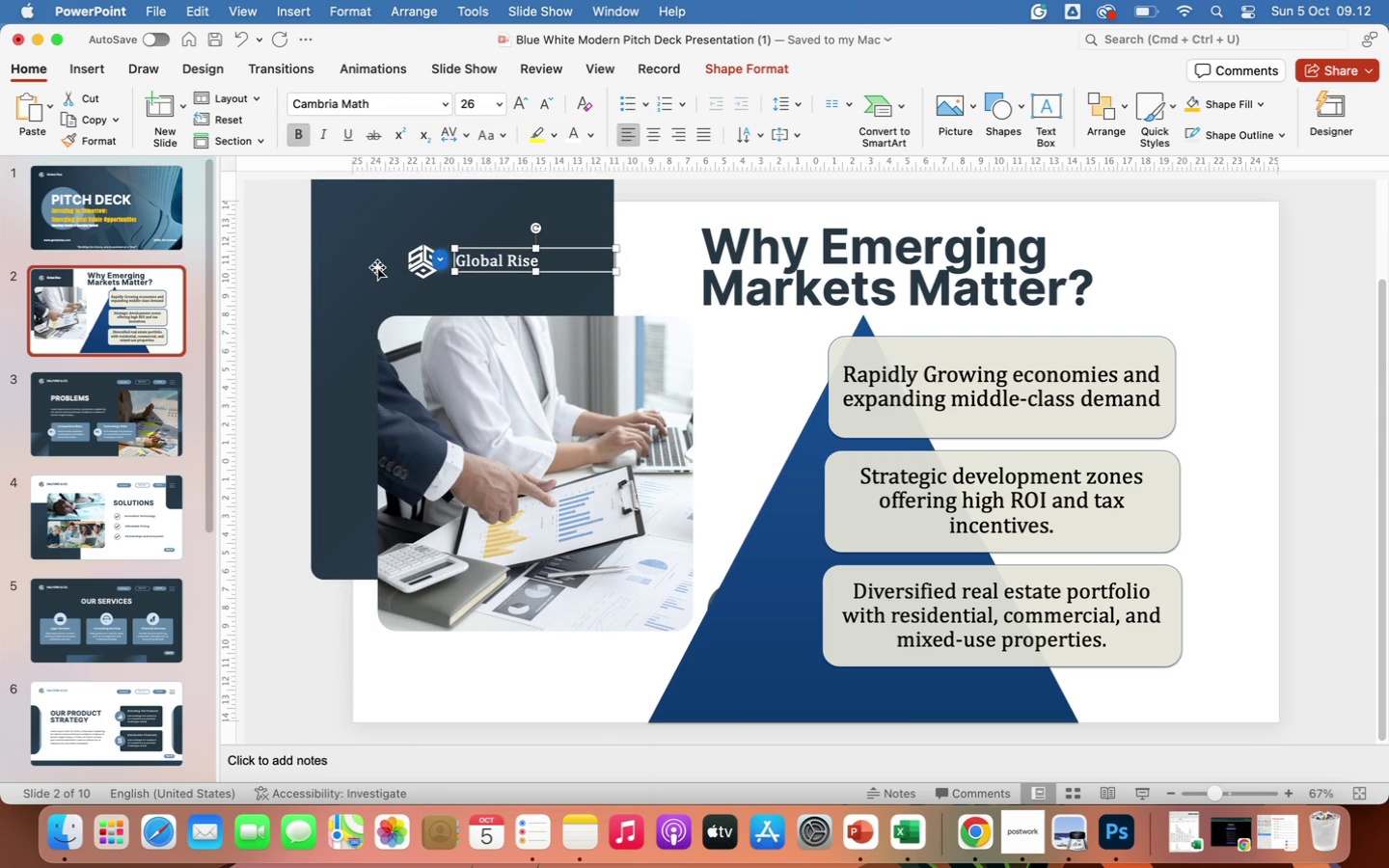 
left_click([164, 211])
 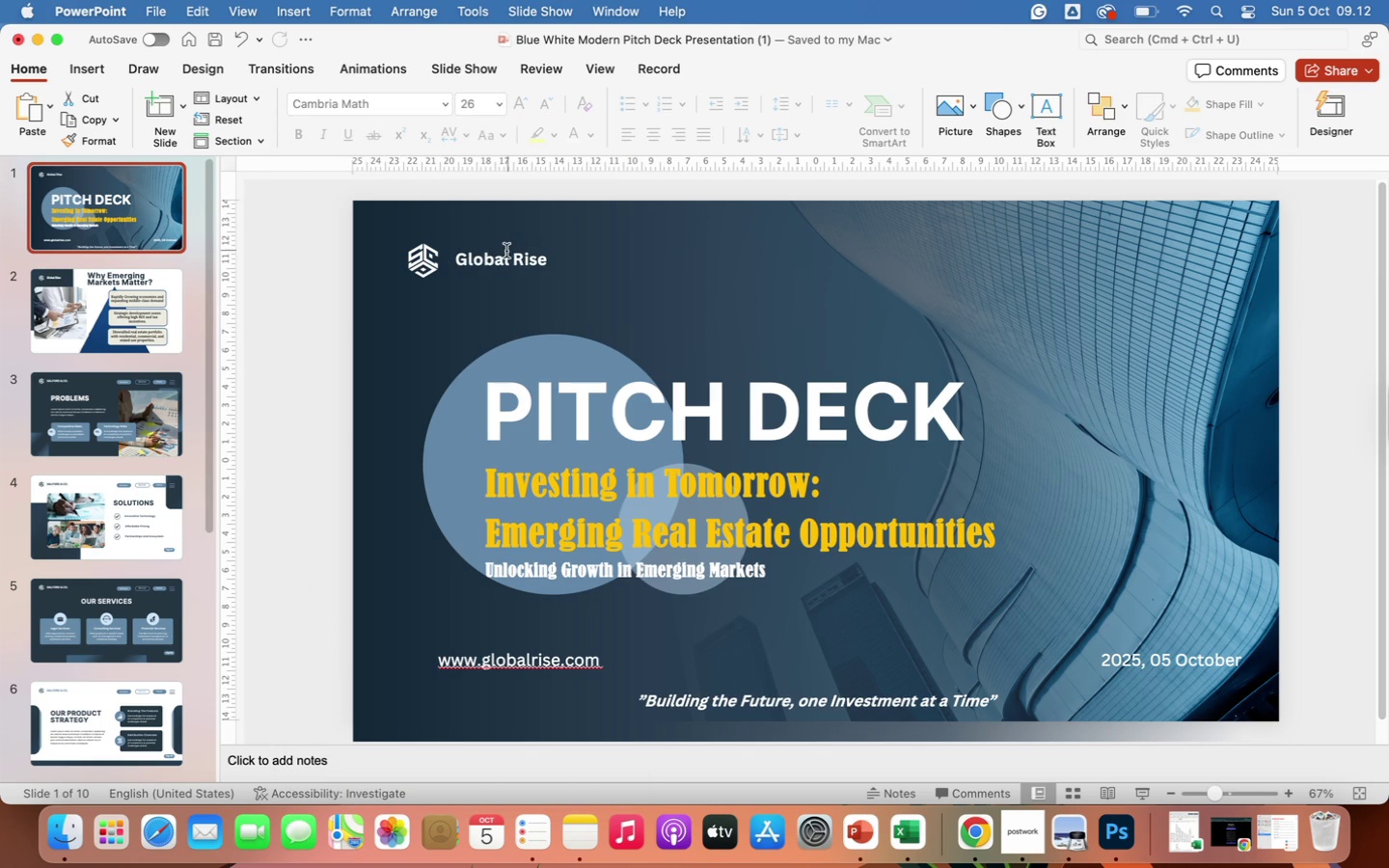 
left_click([505, 251])
 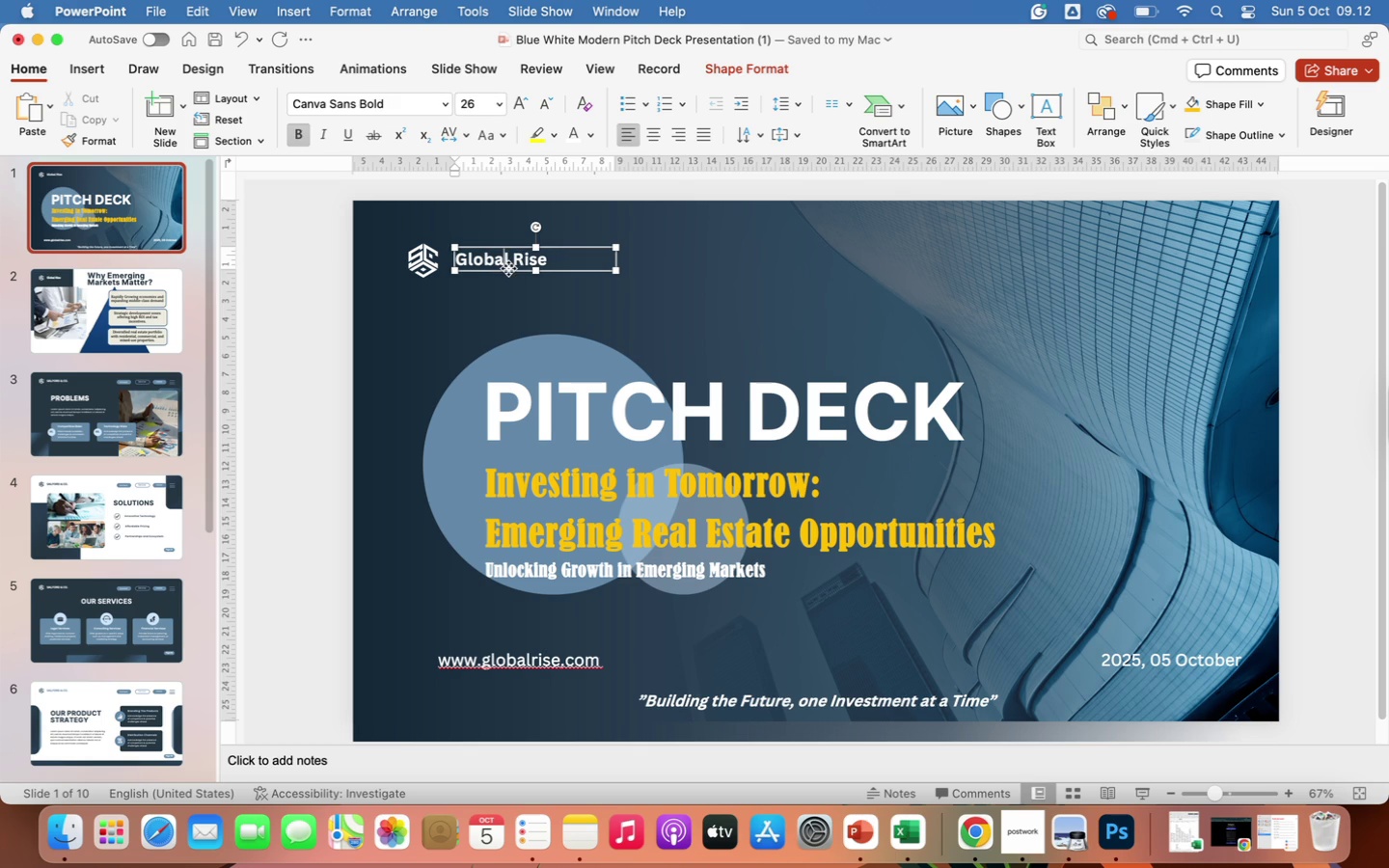 
left_click([508, 268])
 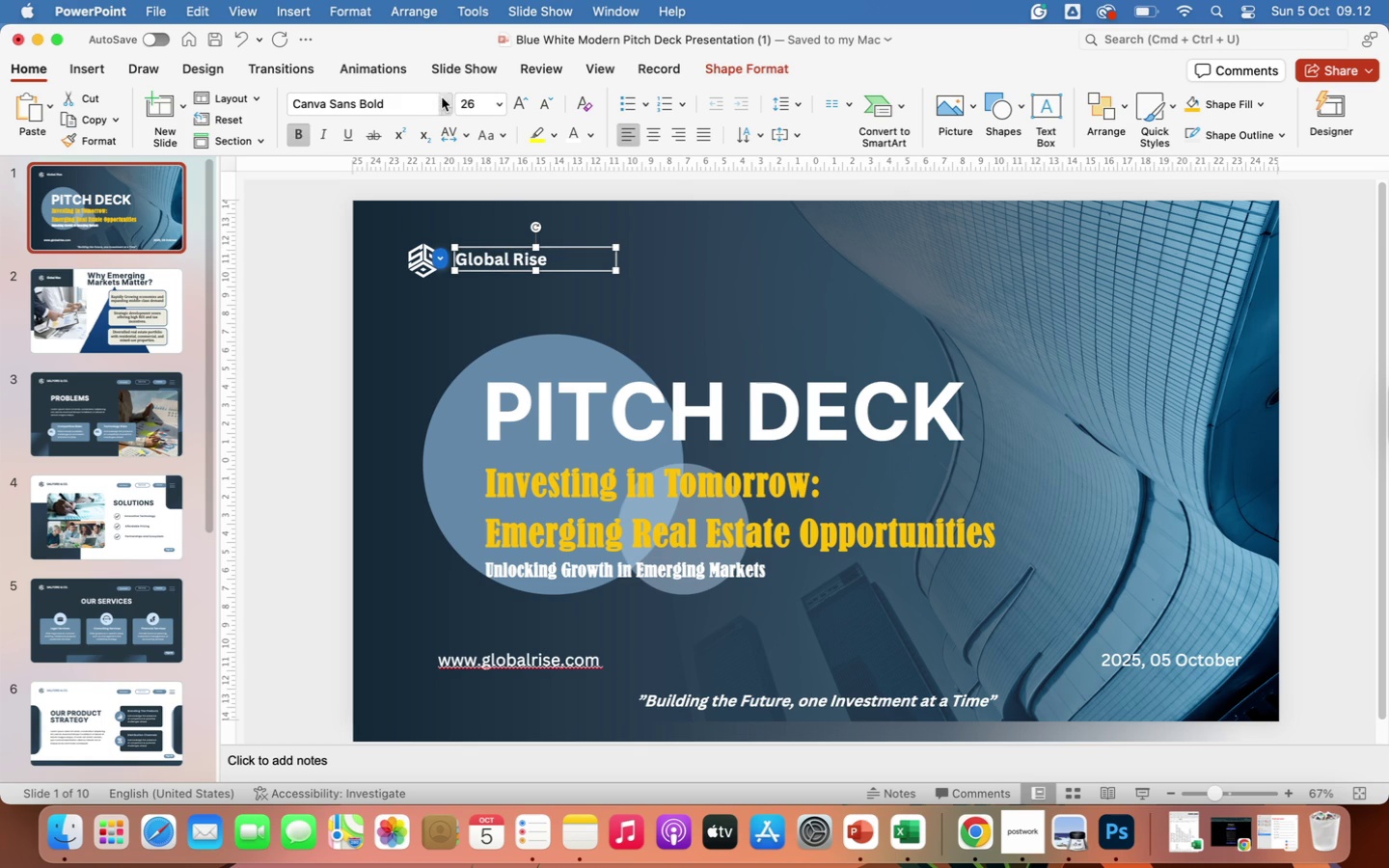 
left_click([443, 99])
 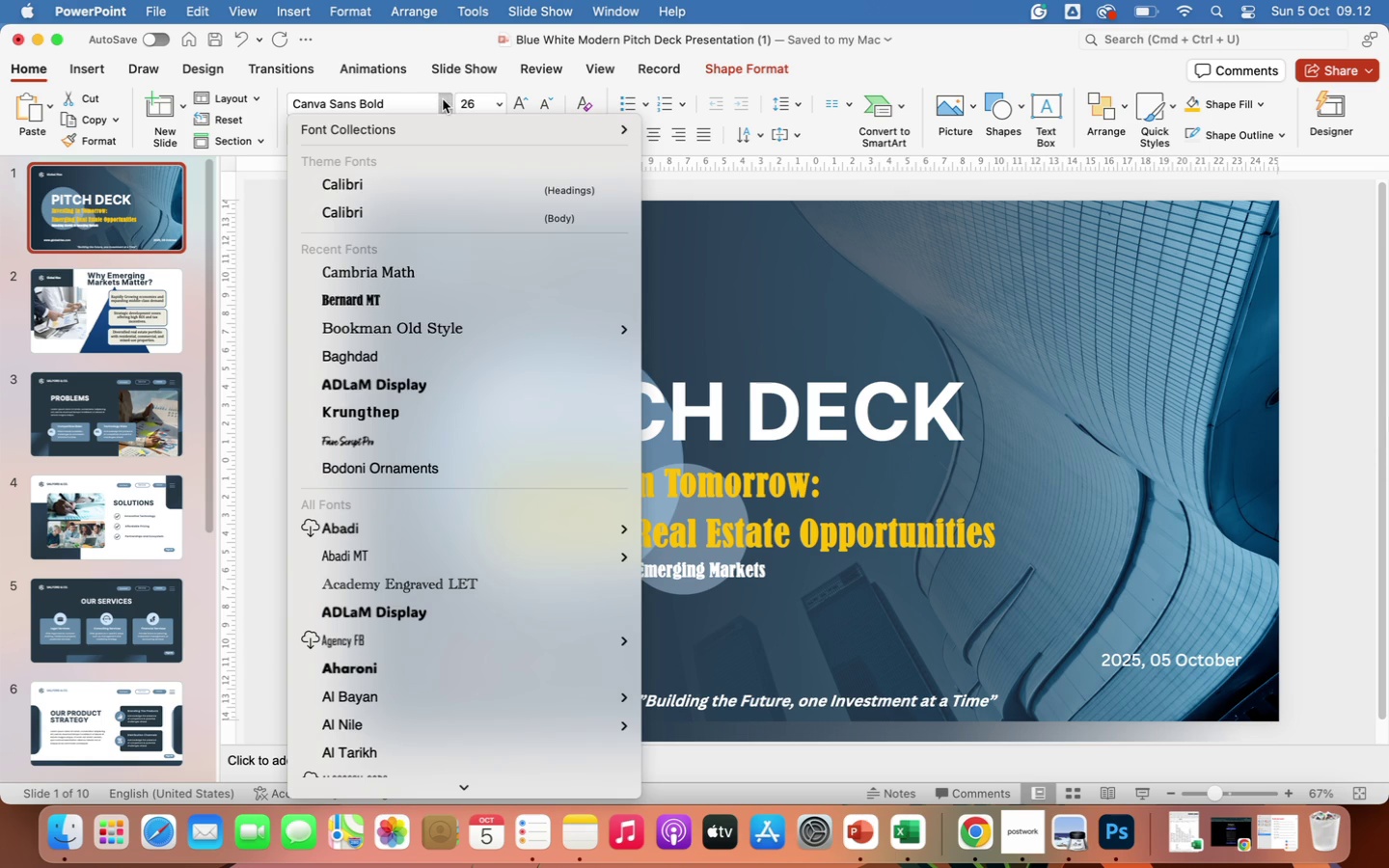 
left_click([396, 272])
 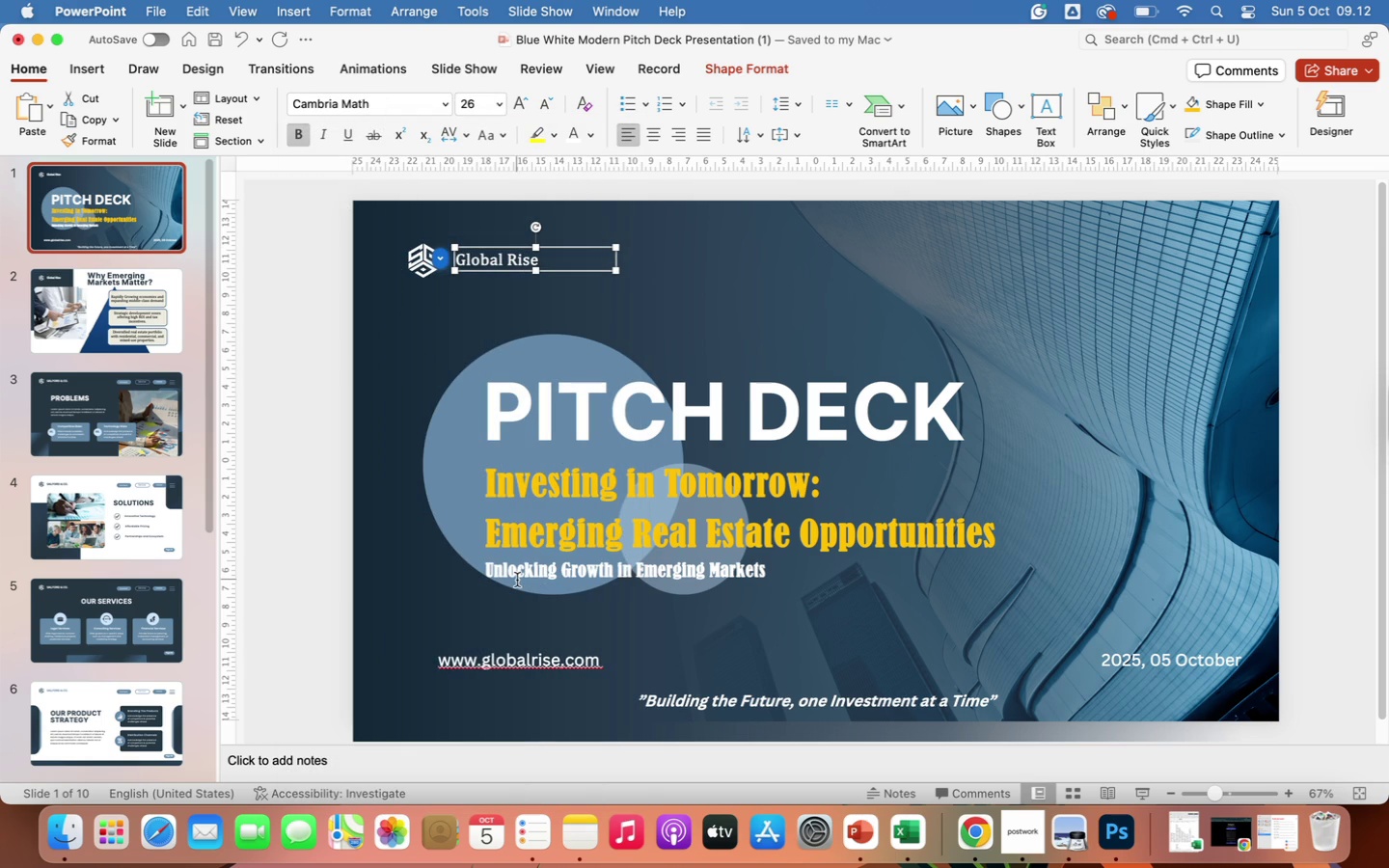 
left_click([520, 659])
 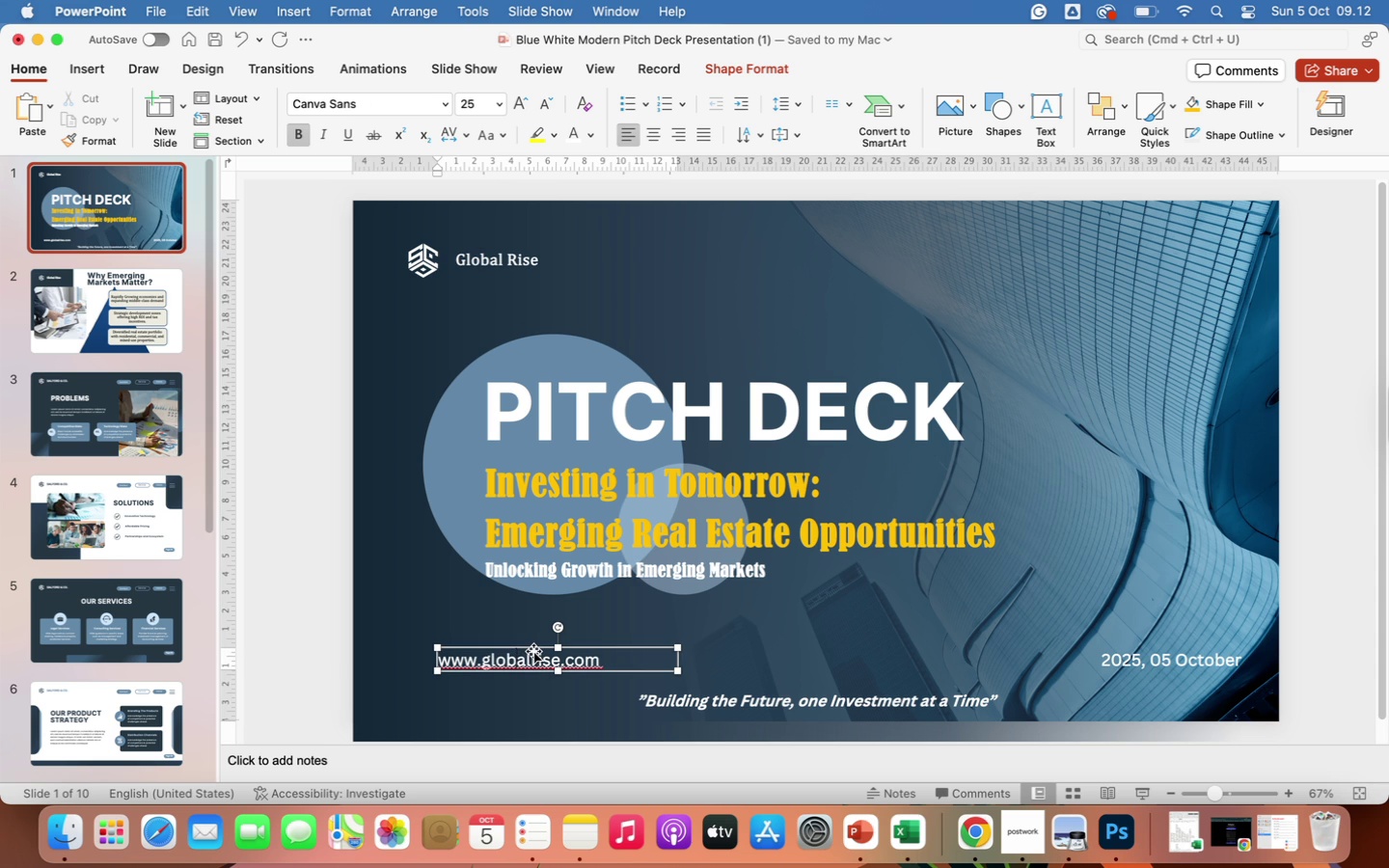 
left_click([533, 652])
 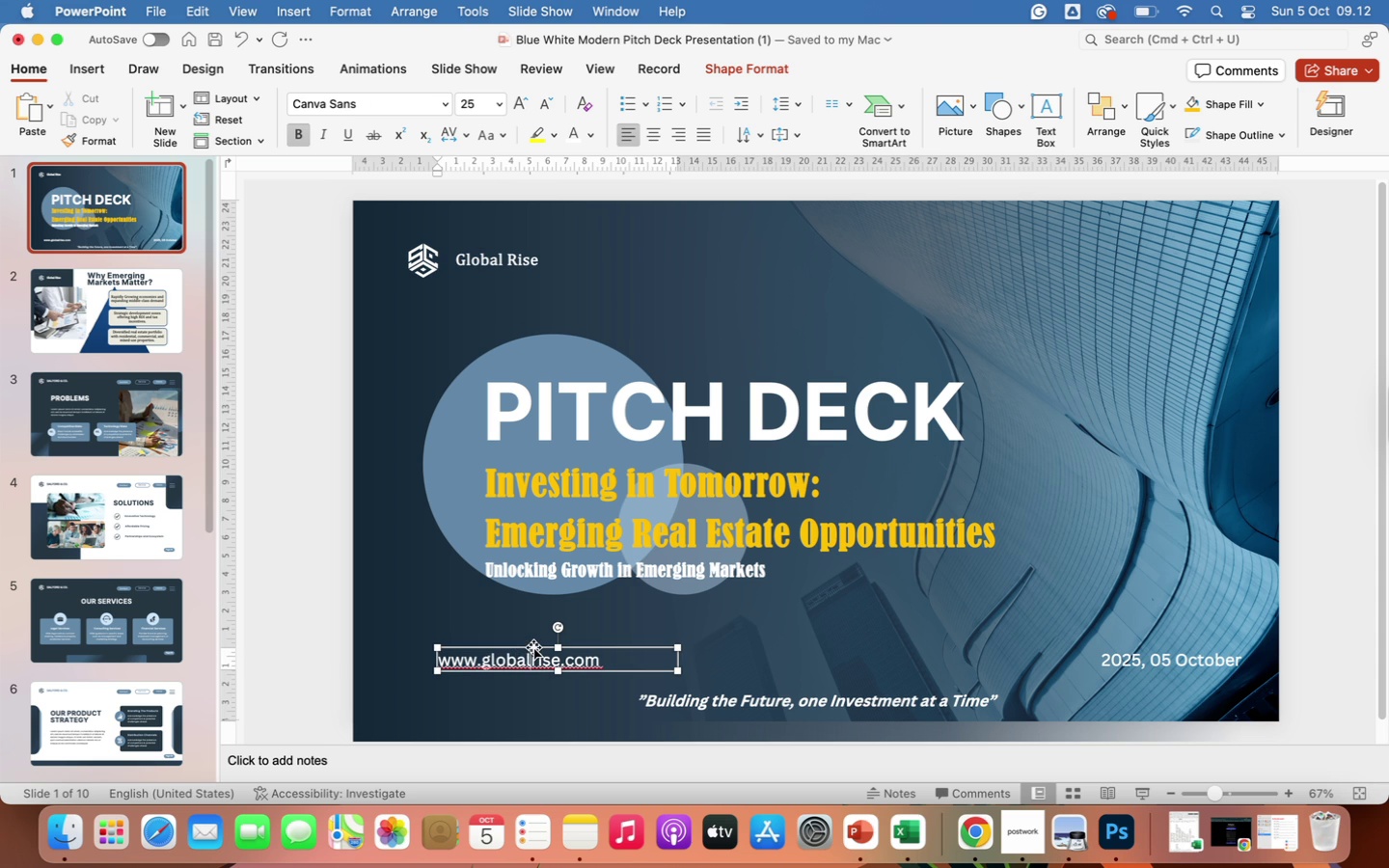 
left_click([533, 648])
 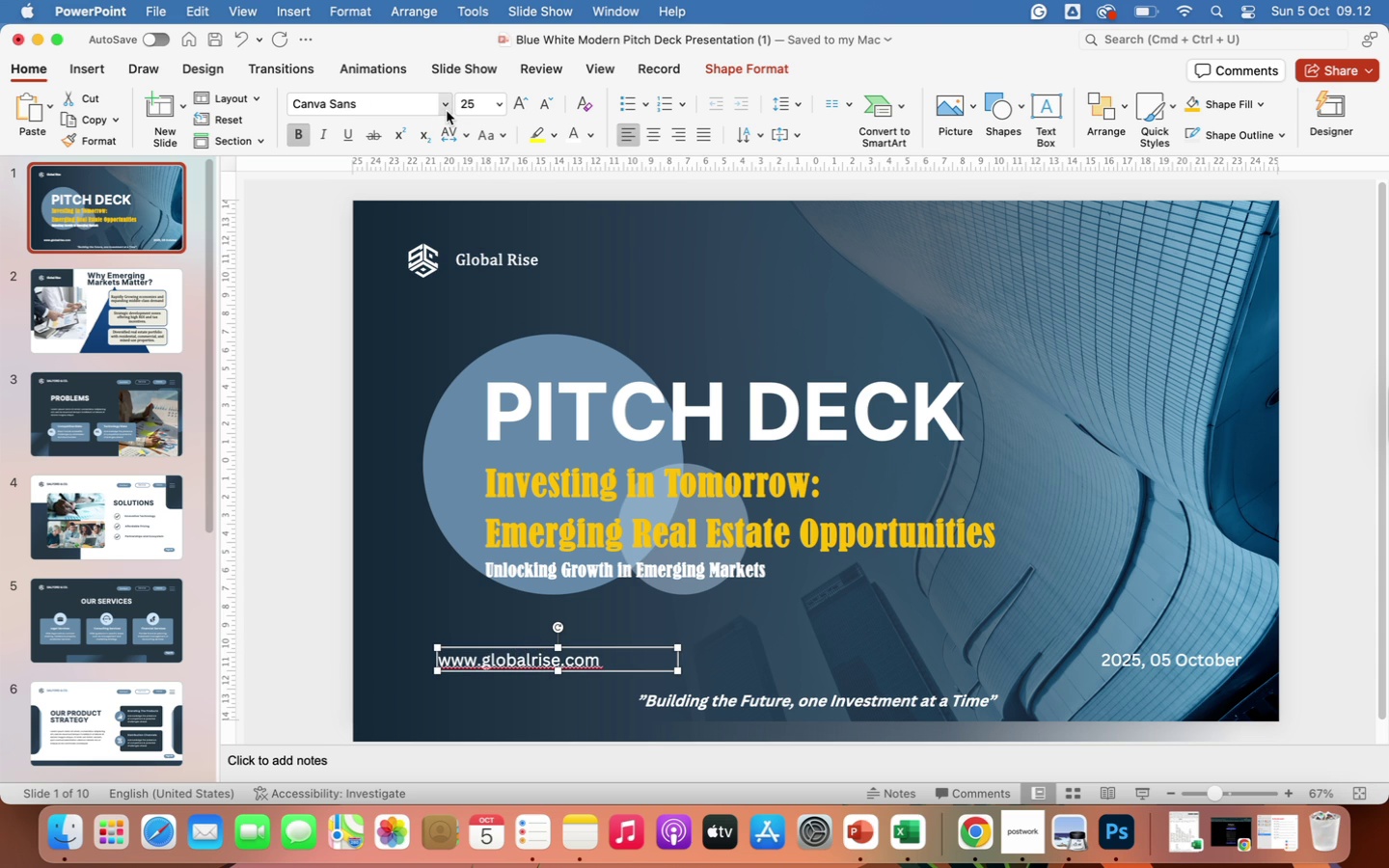 
left_click([447, 111])
 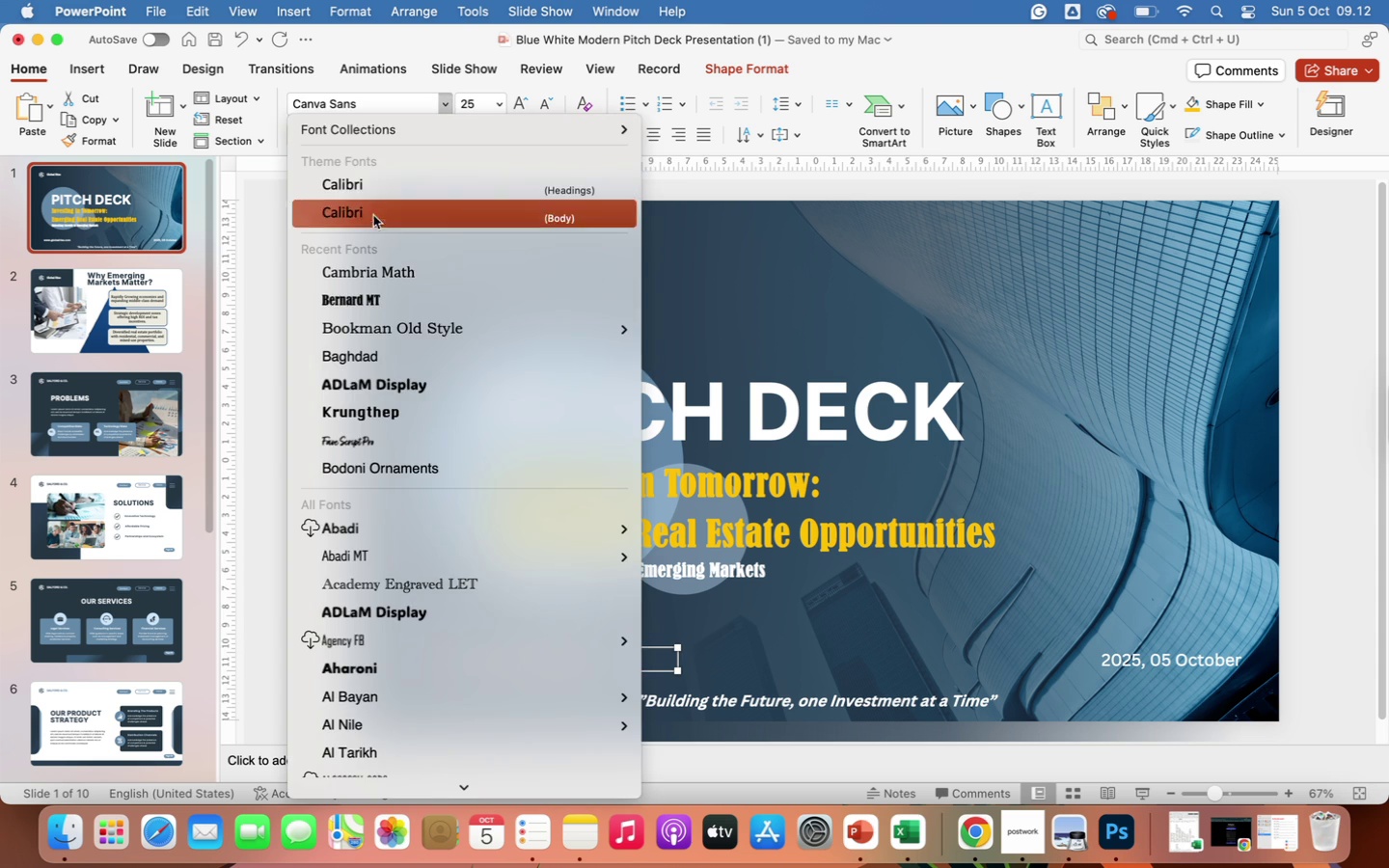 
left_click([381, 272])
 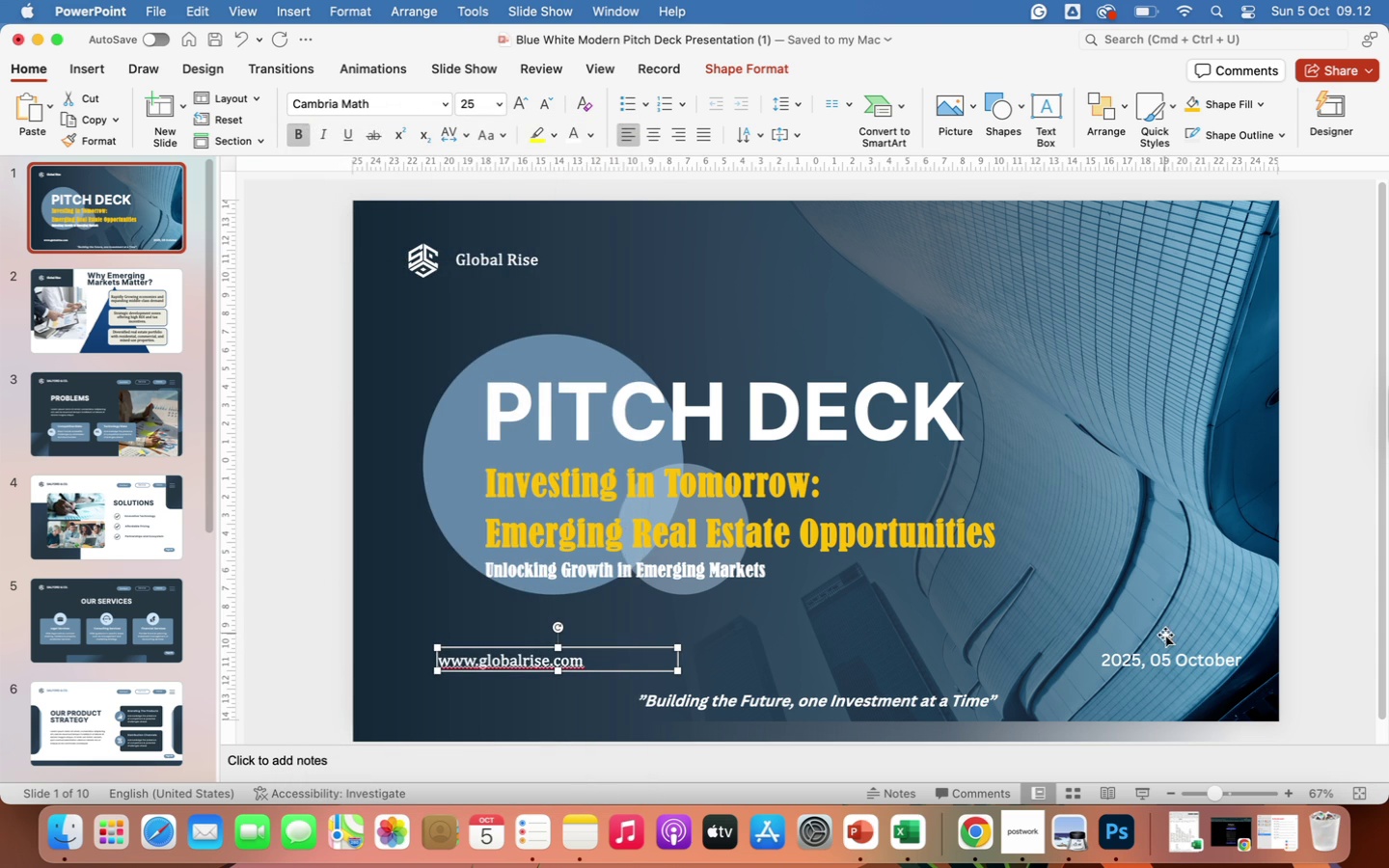 
left_click([1147, 665])
 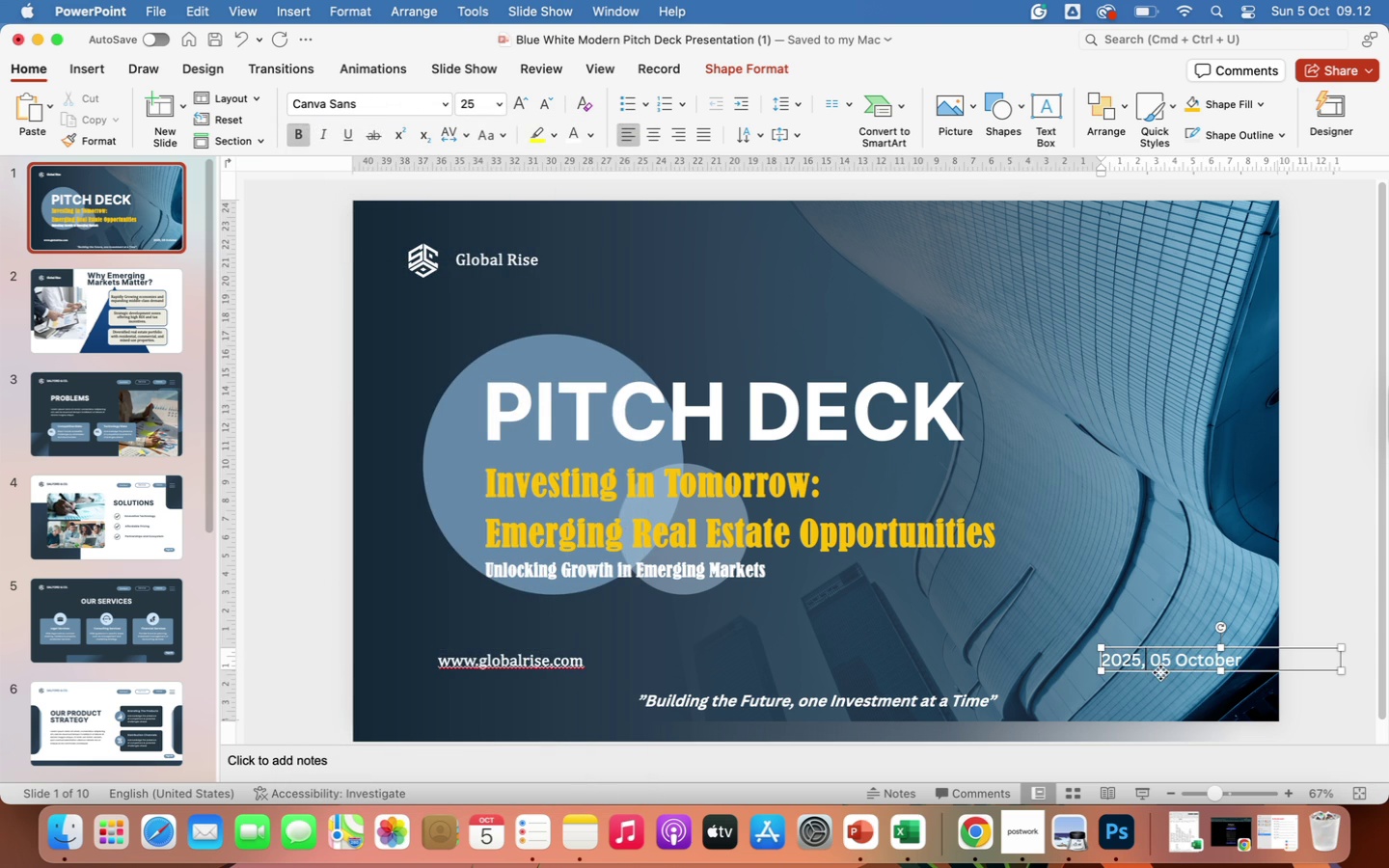 
left_click([1160, 672])
 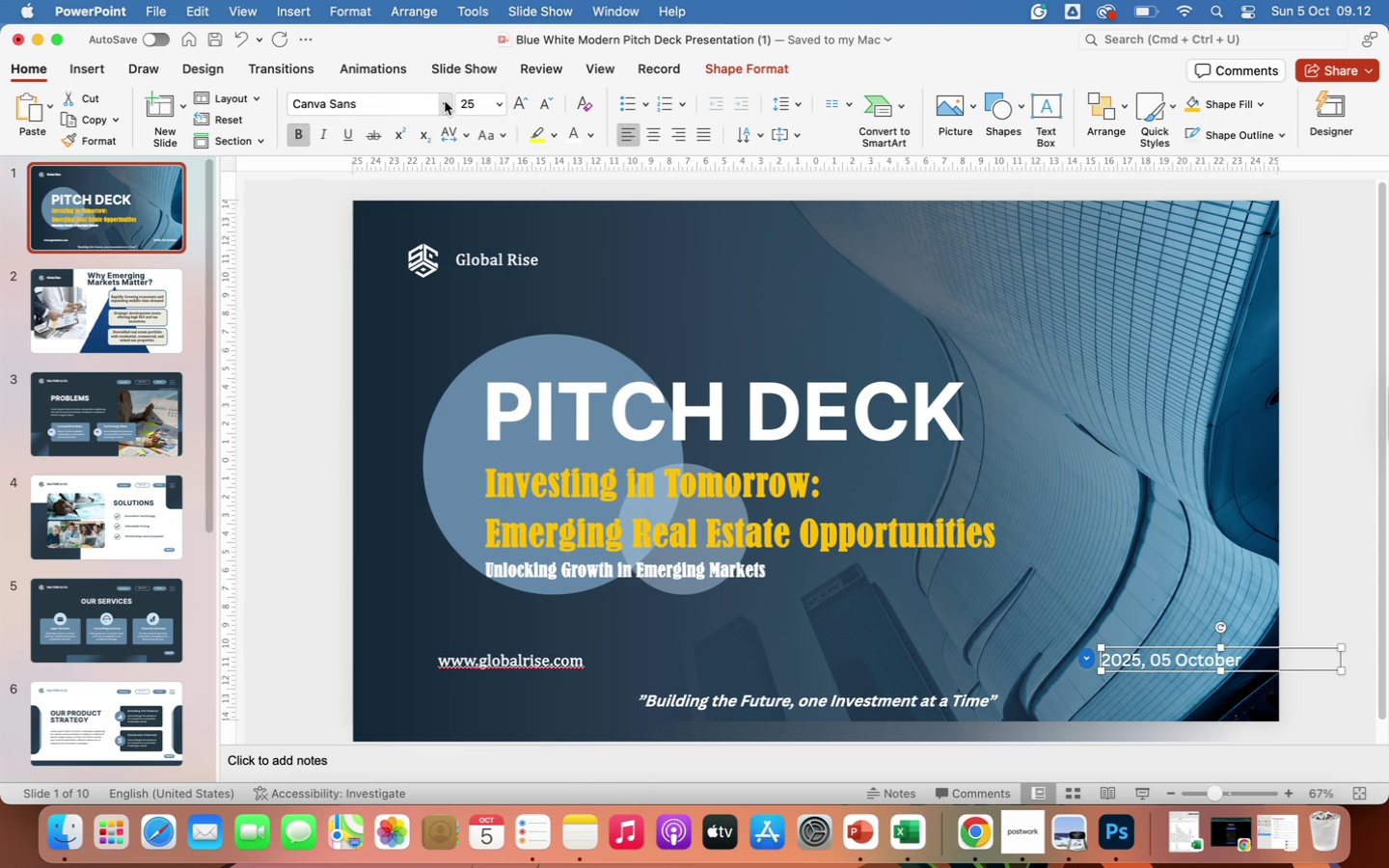 
left_click([445, 101])
 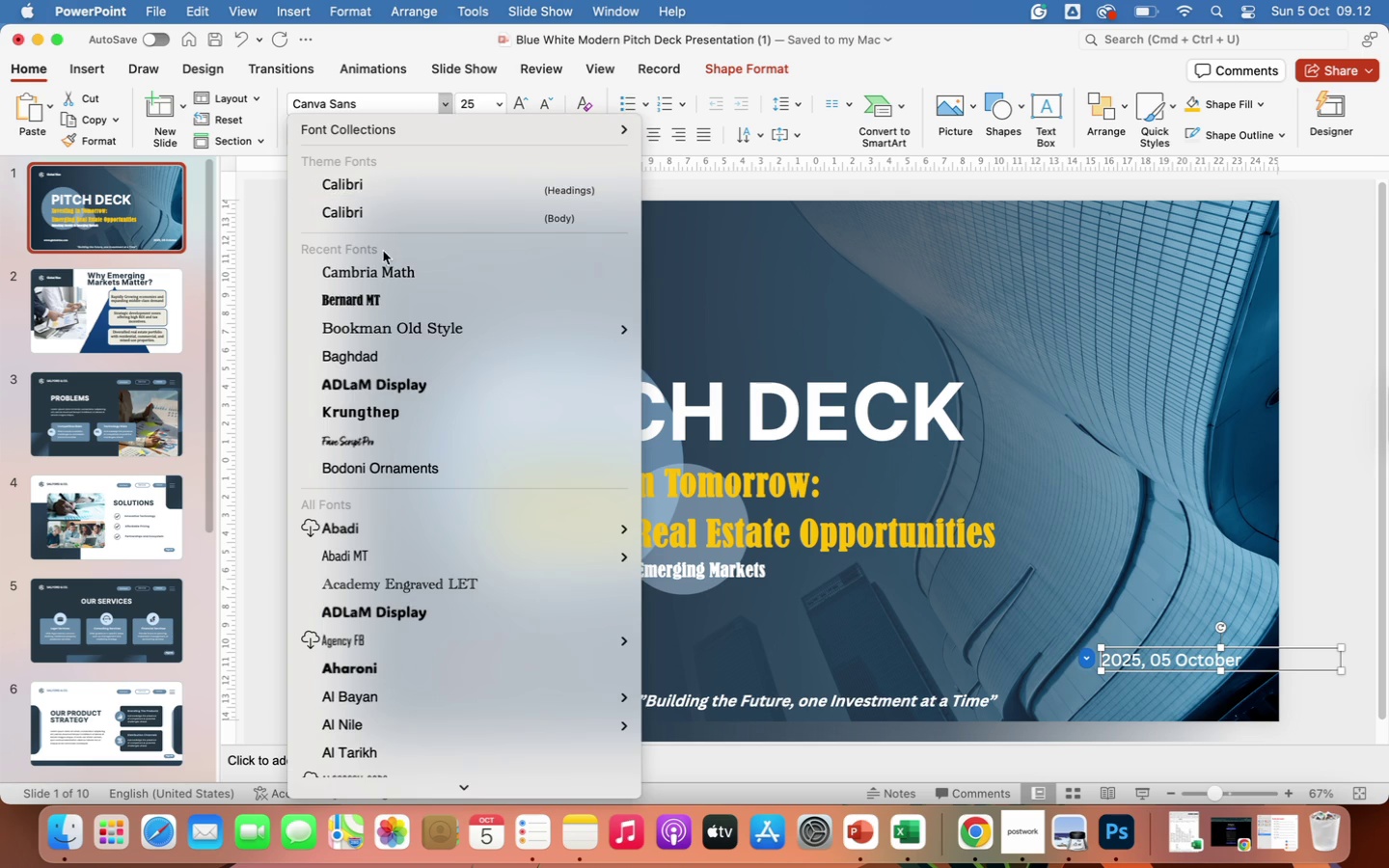 
left_click([391, 277])
 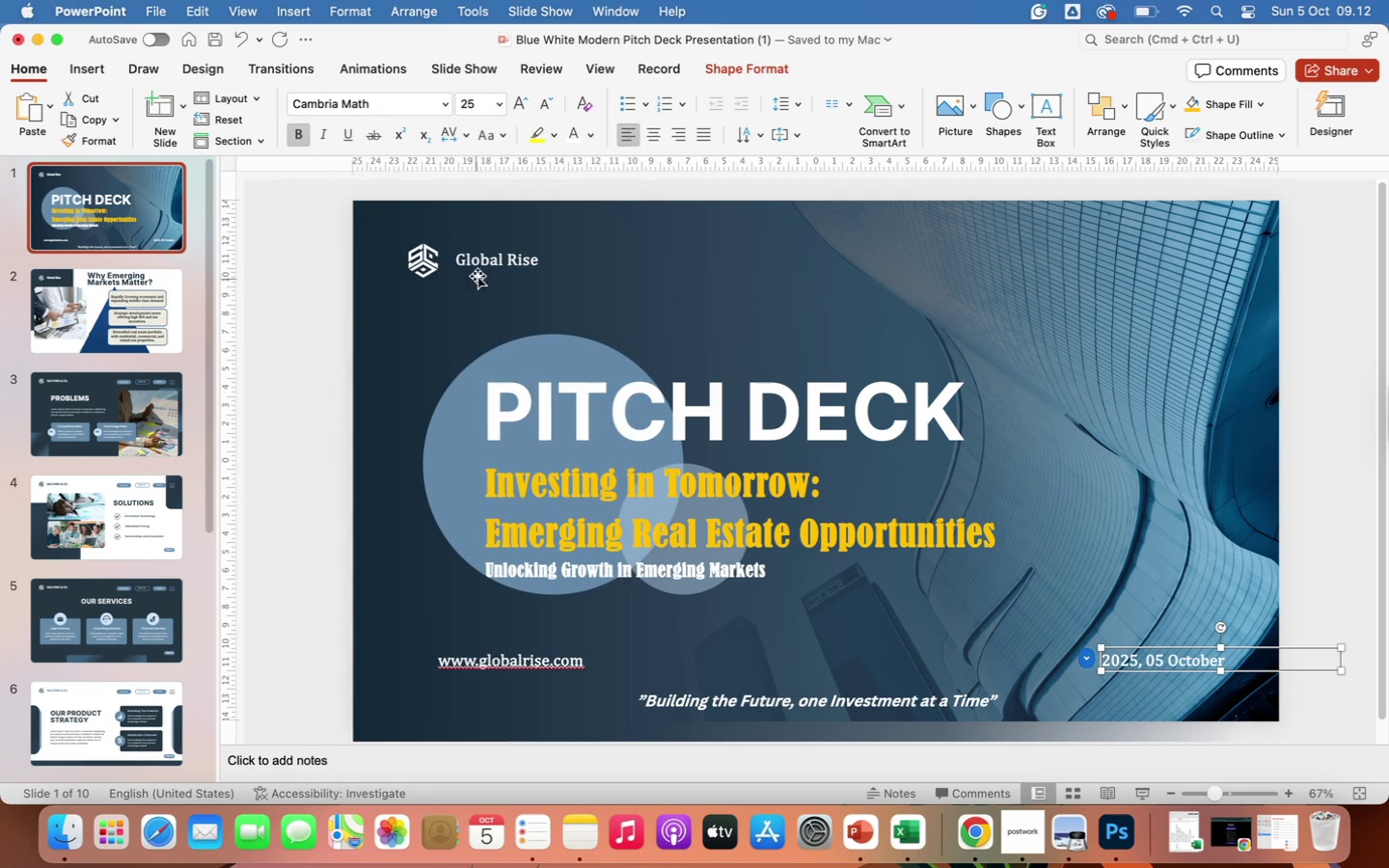 
left_click([477, 263])